 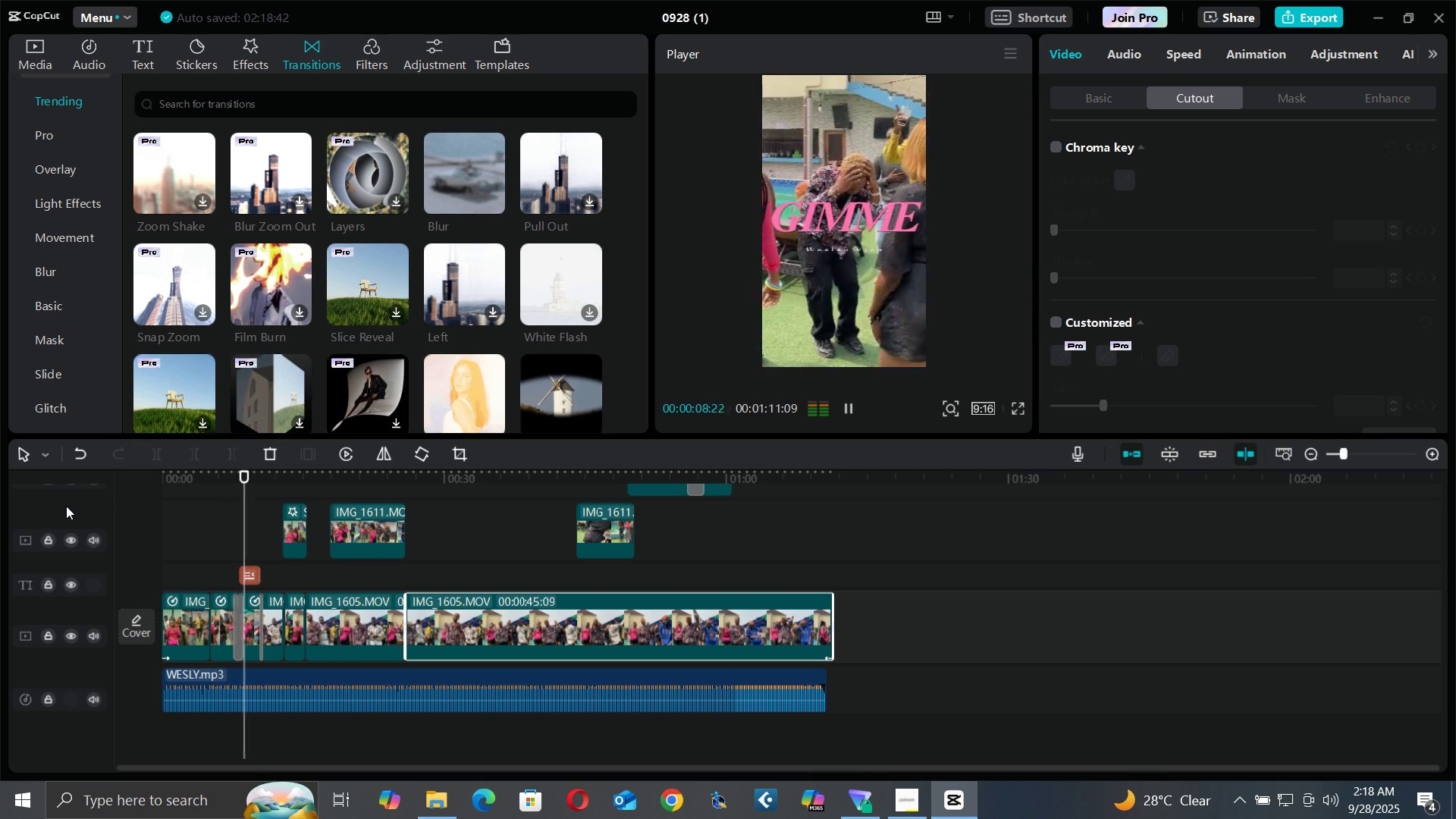 
scroll: coordinate [267, 533], scroll_direction: up, amount: 3.0
 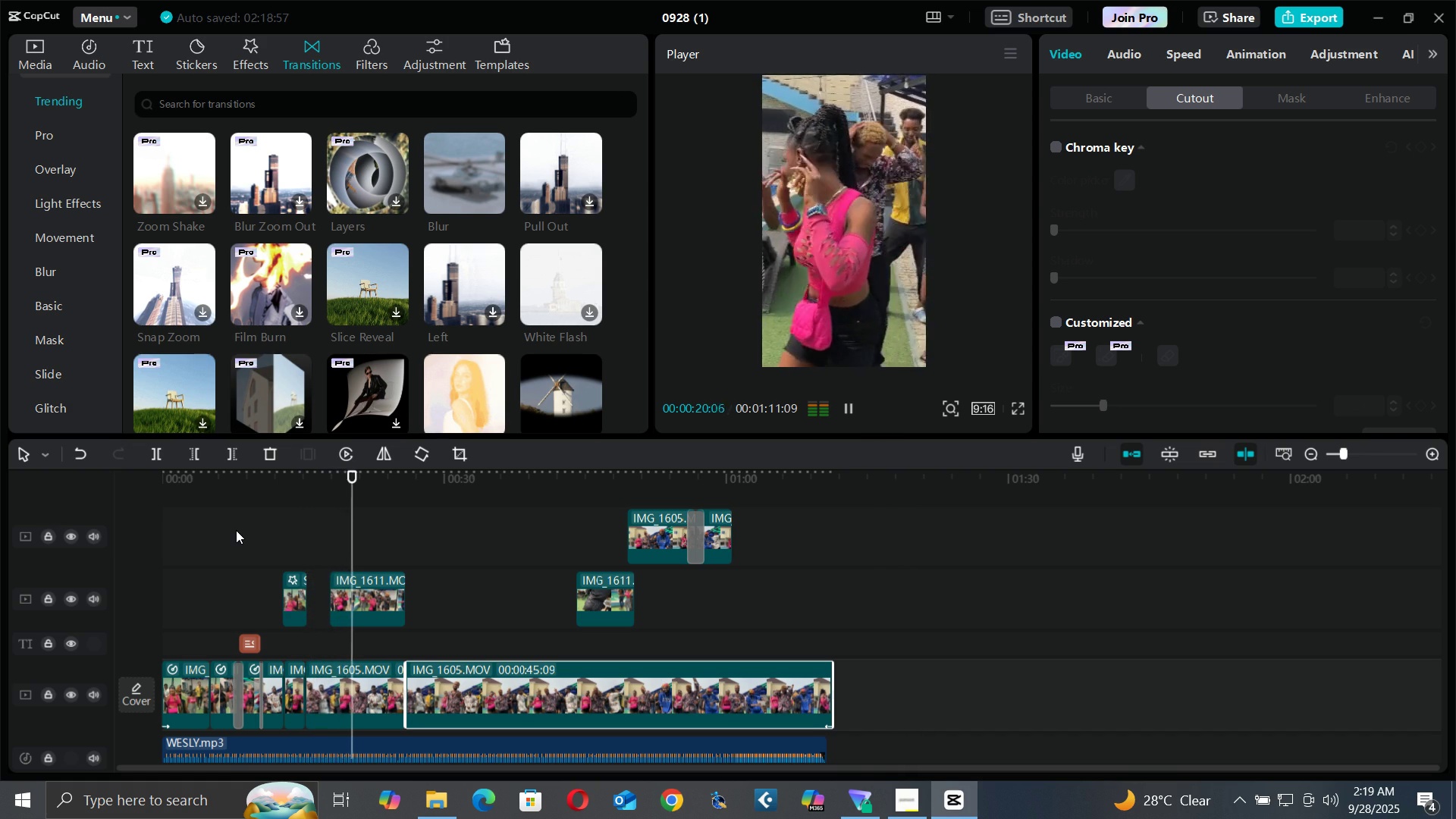 
wait(10.73)
 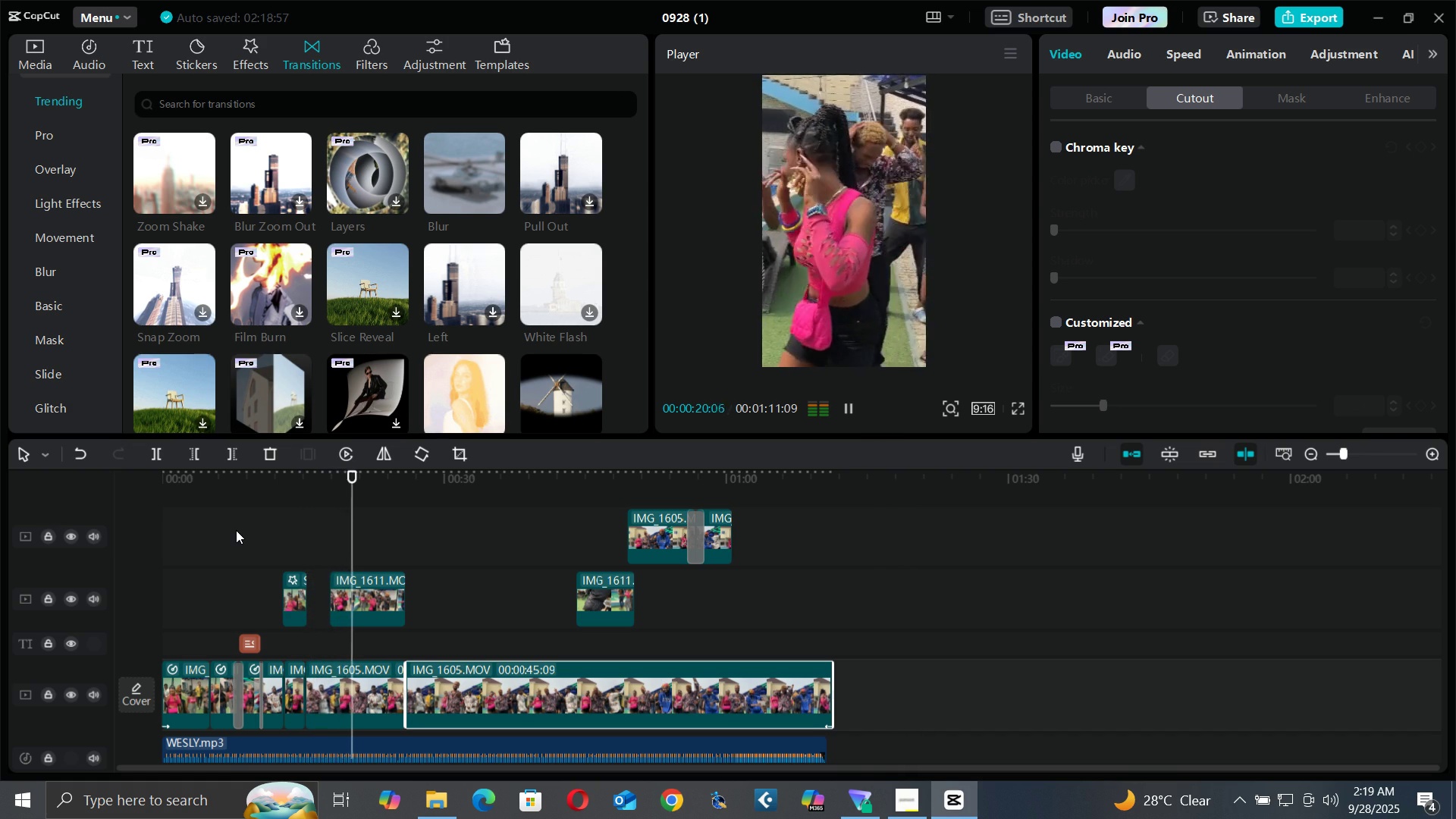 
key(Space)
 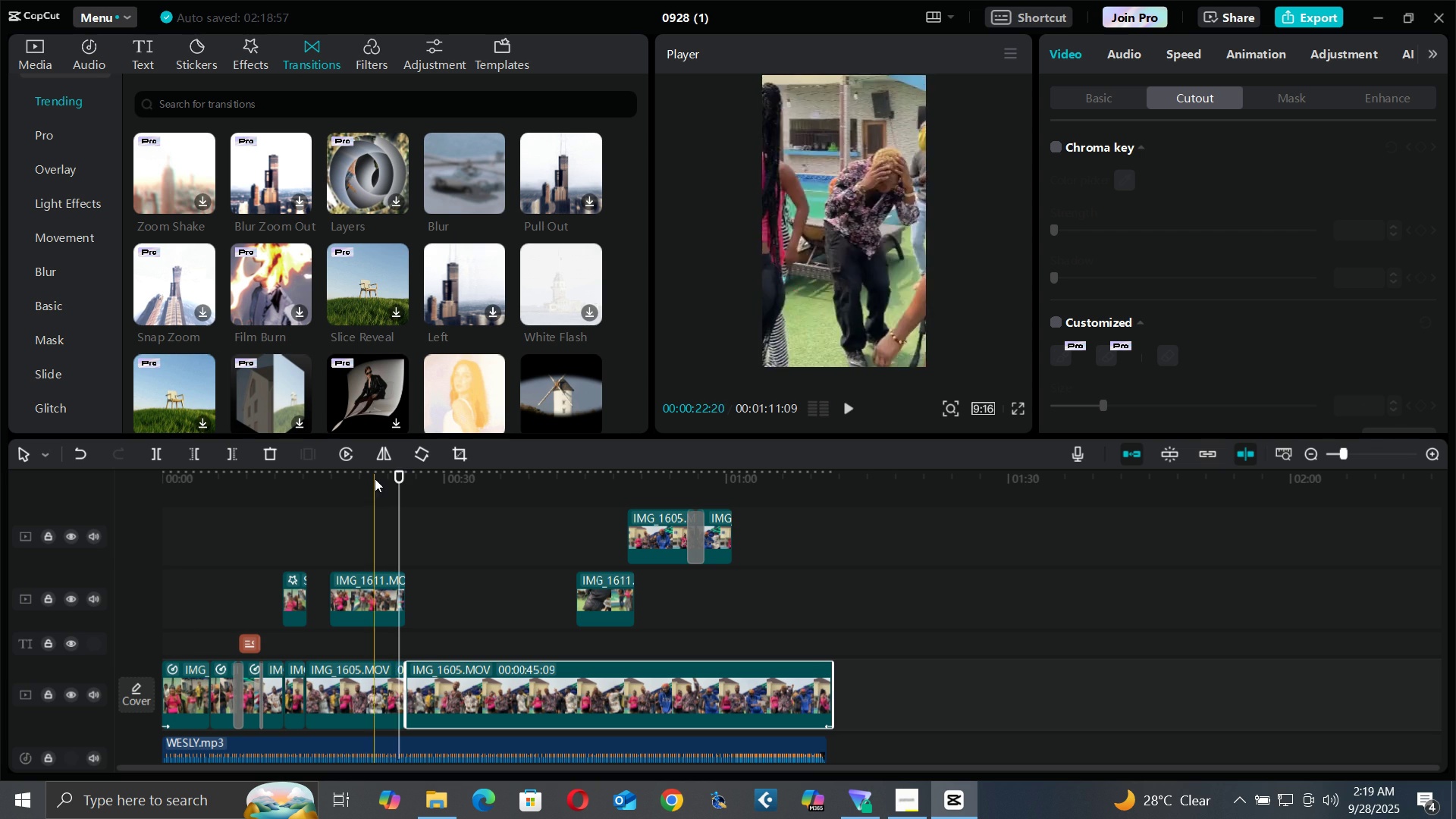 
left_click([374, 479])
 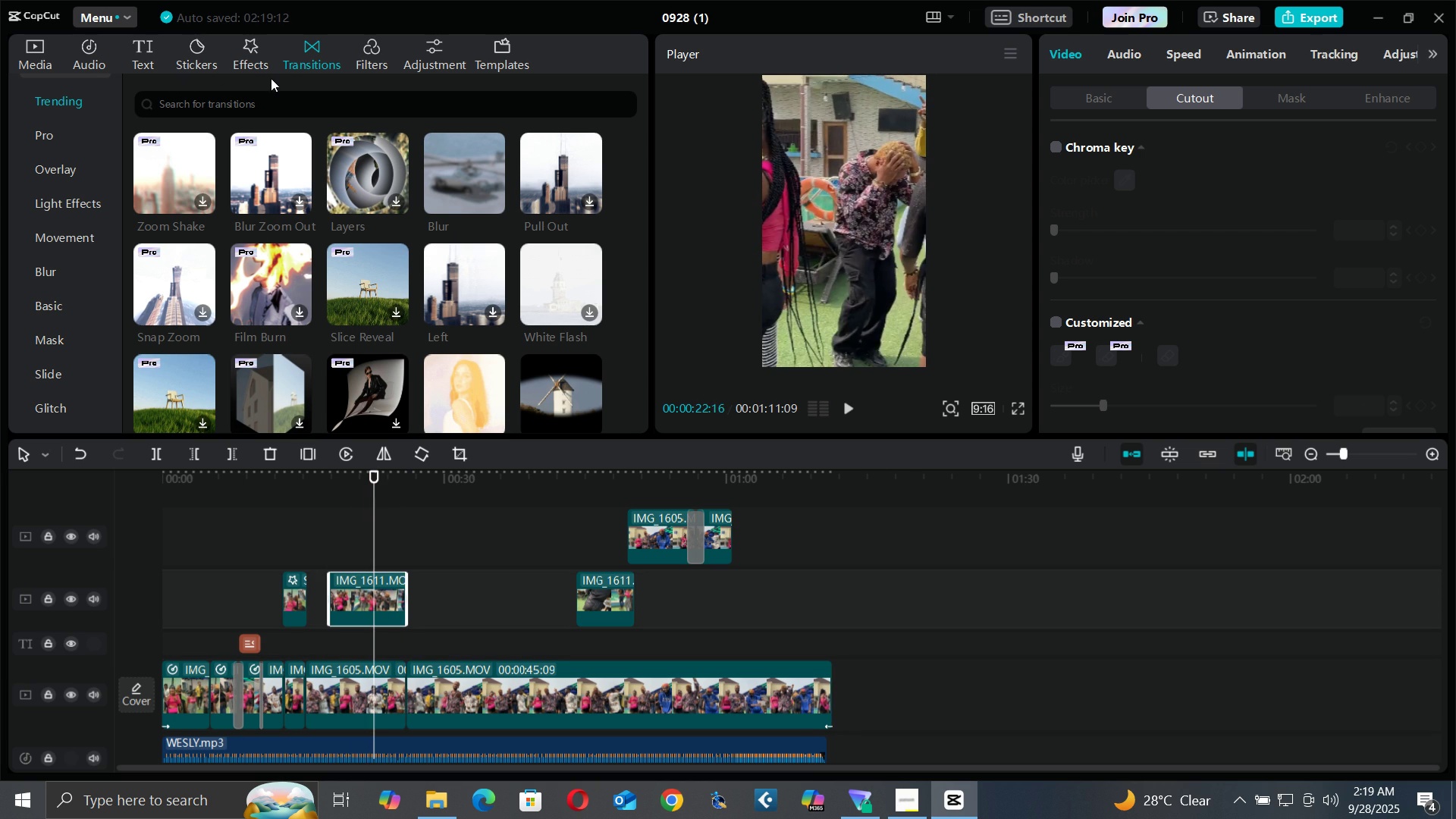 
left_click([255, 69])
 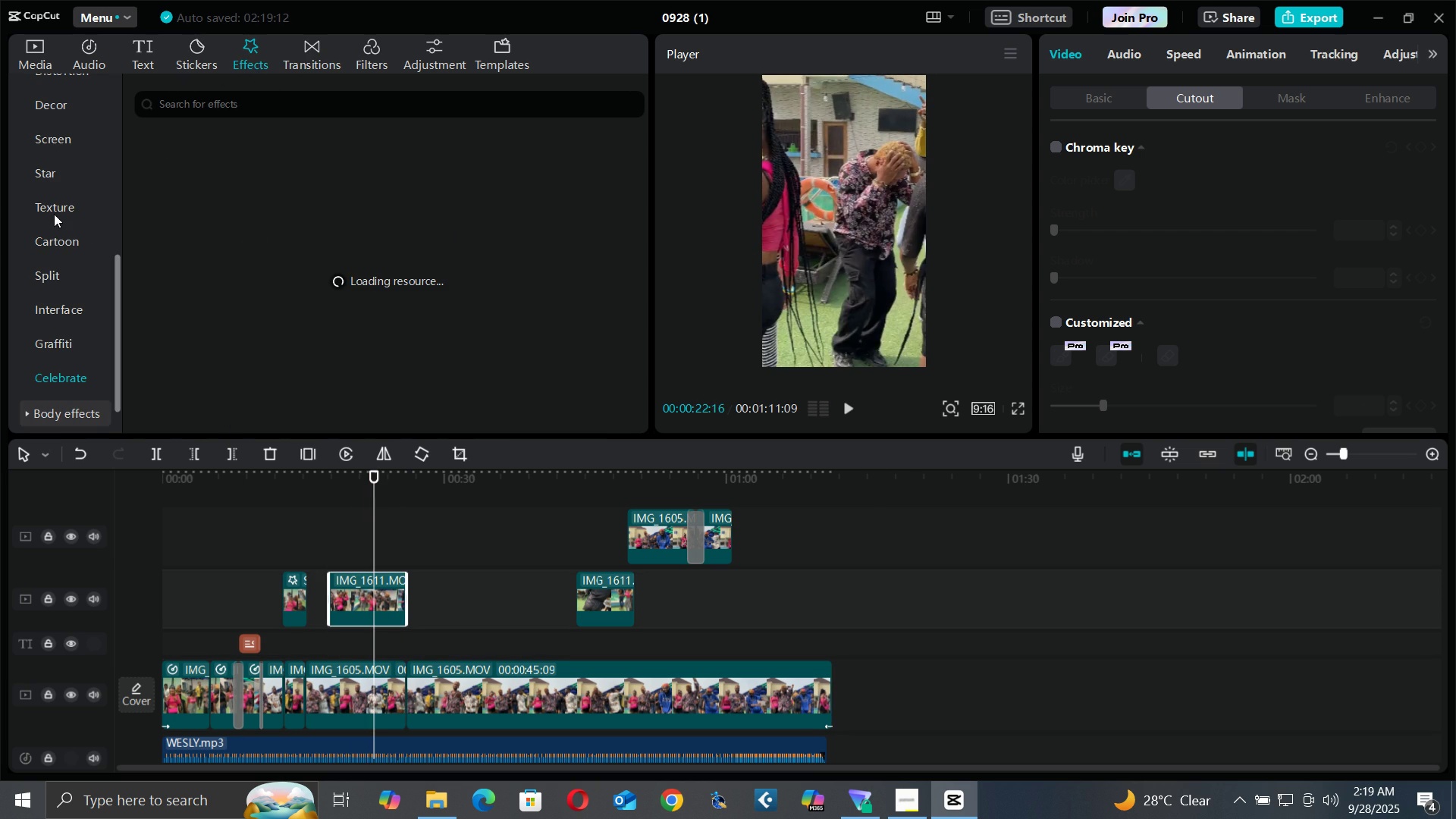 
scroll: coordinate [53, 214], scroll_direction: up, amount: 1.0
 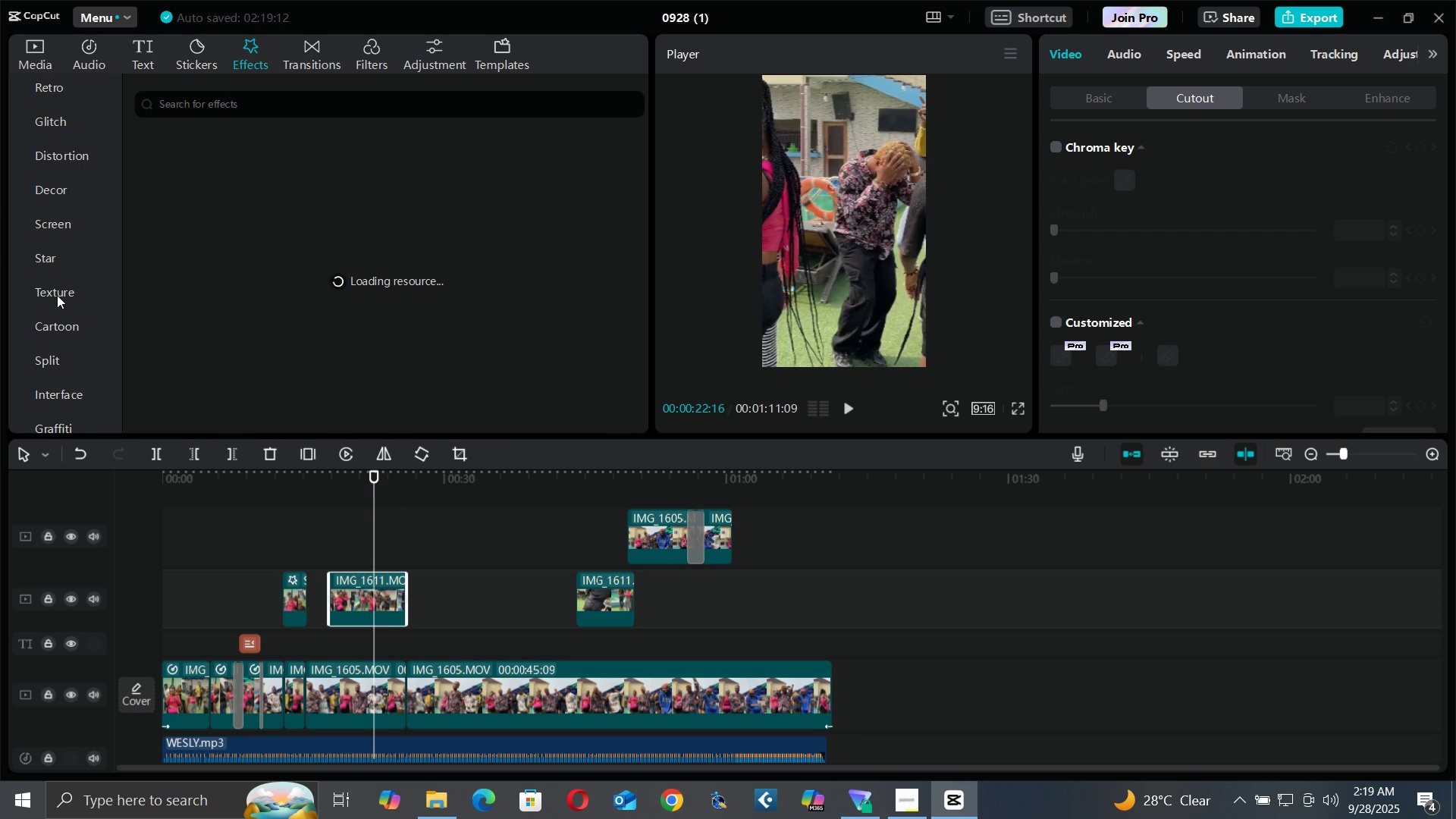 
mouse_move([58, 309])
 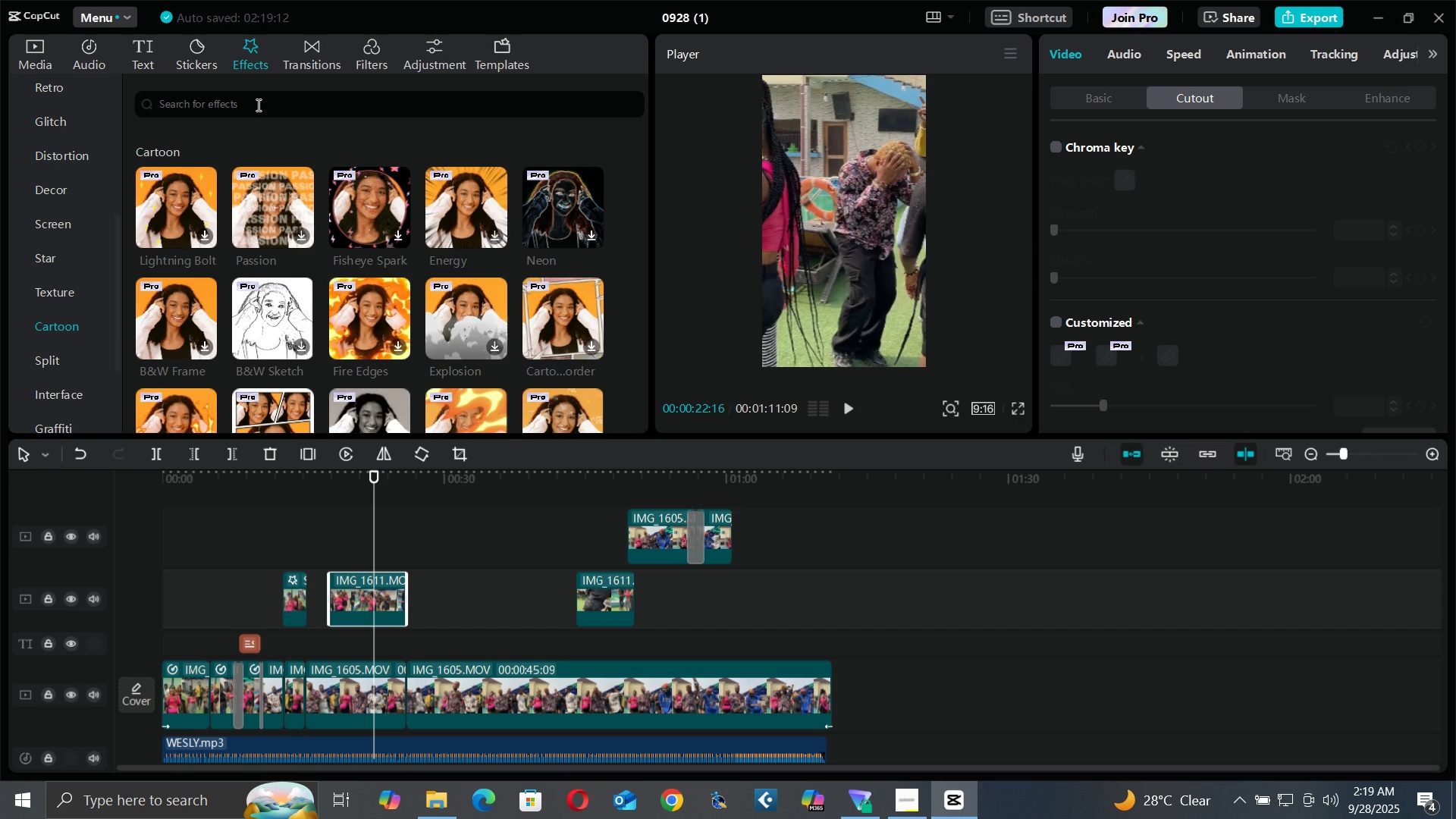 
left_click([257, 105])
 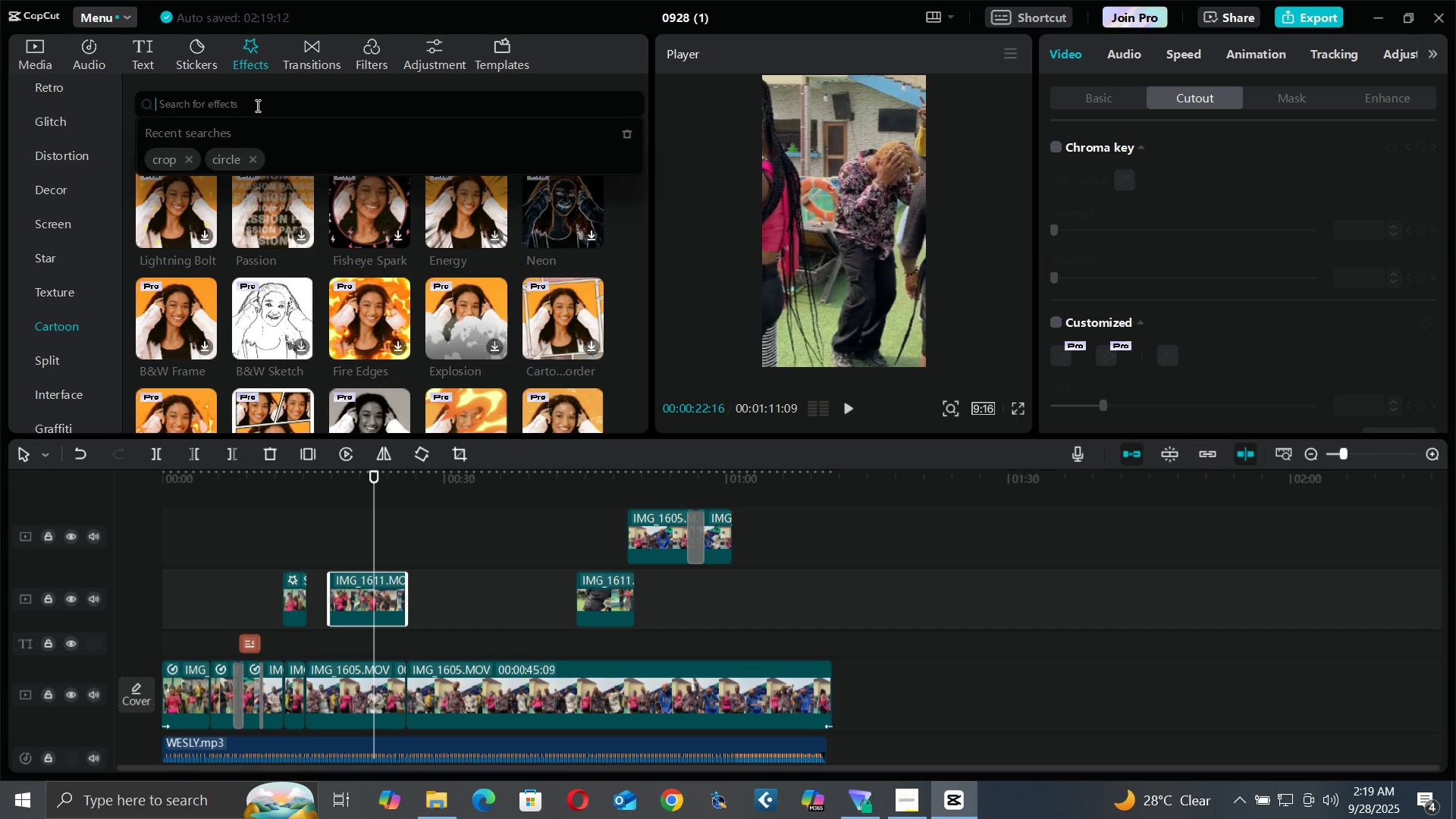 
type(camera)
 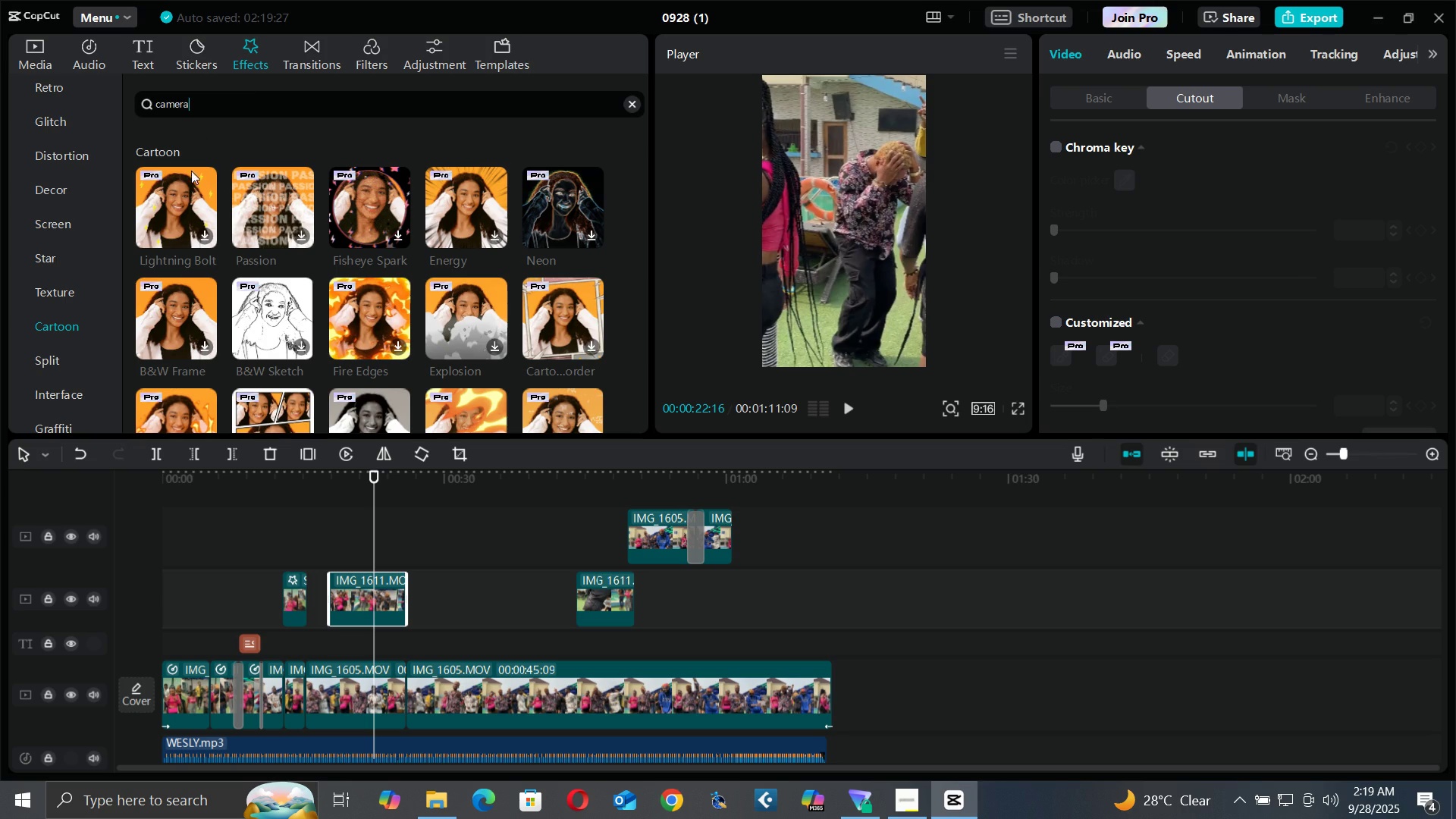 
scroll: coordinate [64, 195], scroll_direction: up, amount: 3.0
 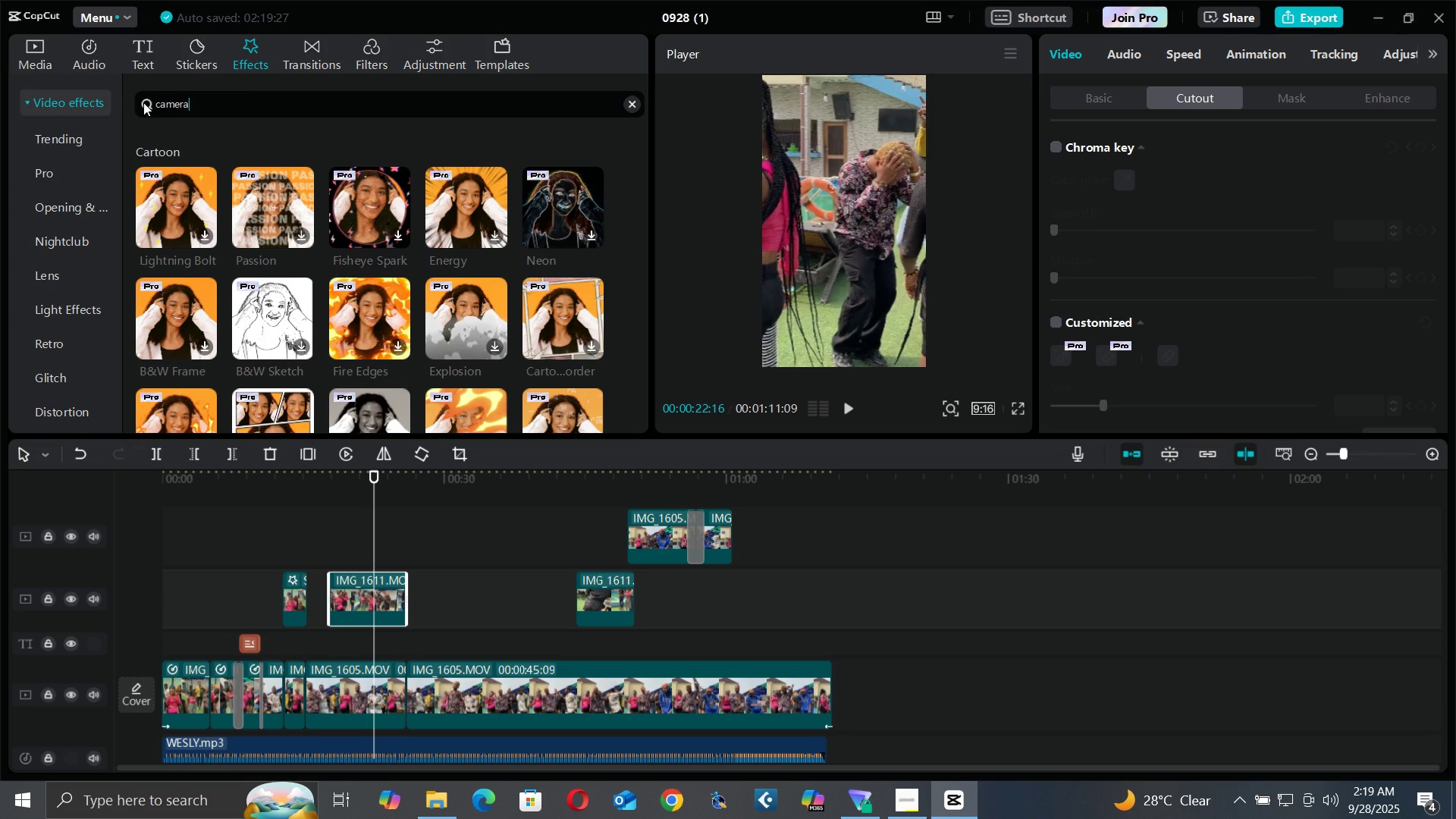 
left_click([210, 108])
 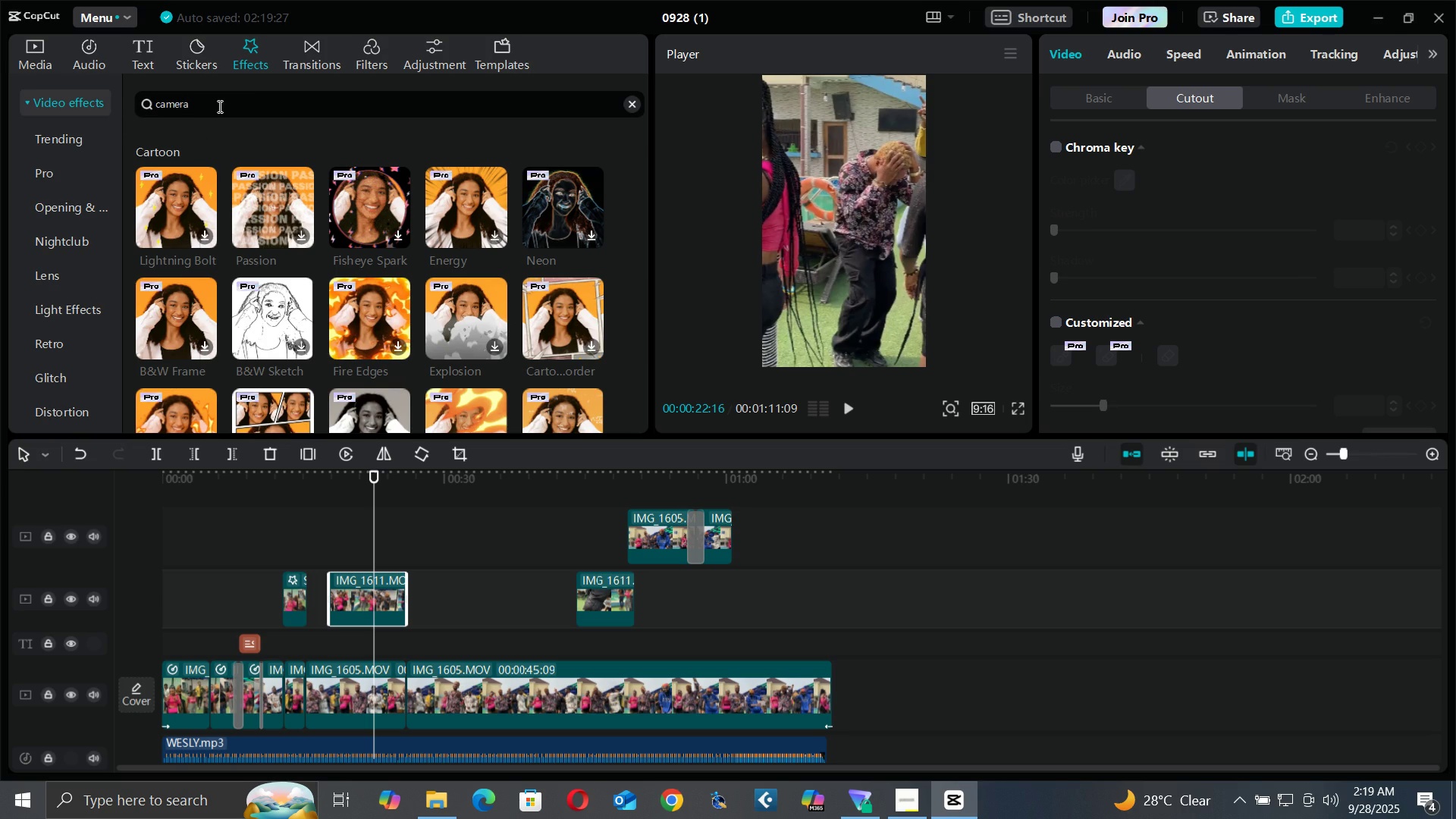 
key(Enter)
 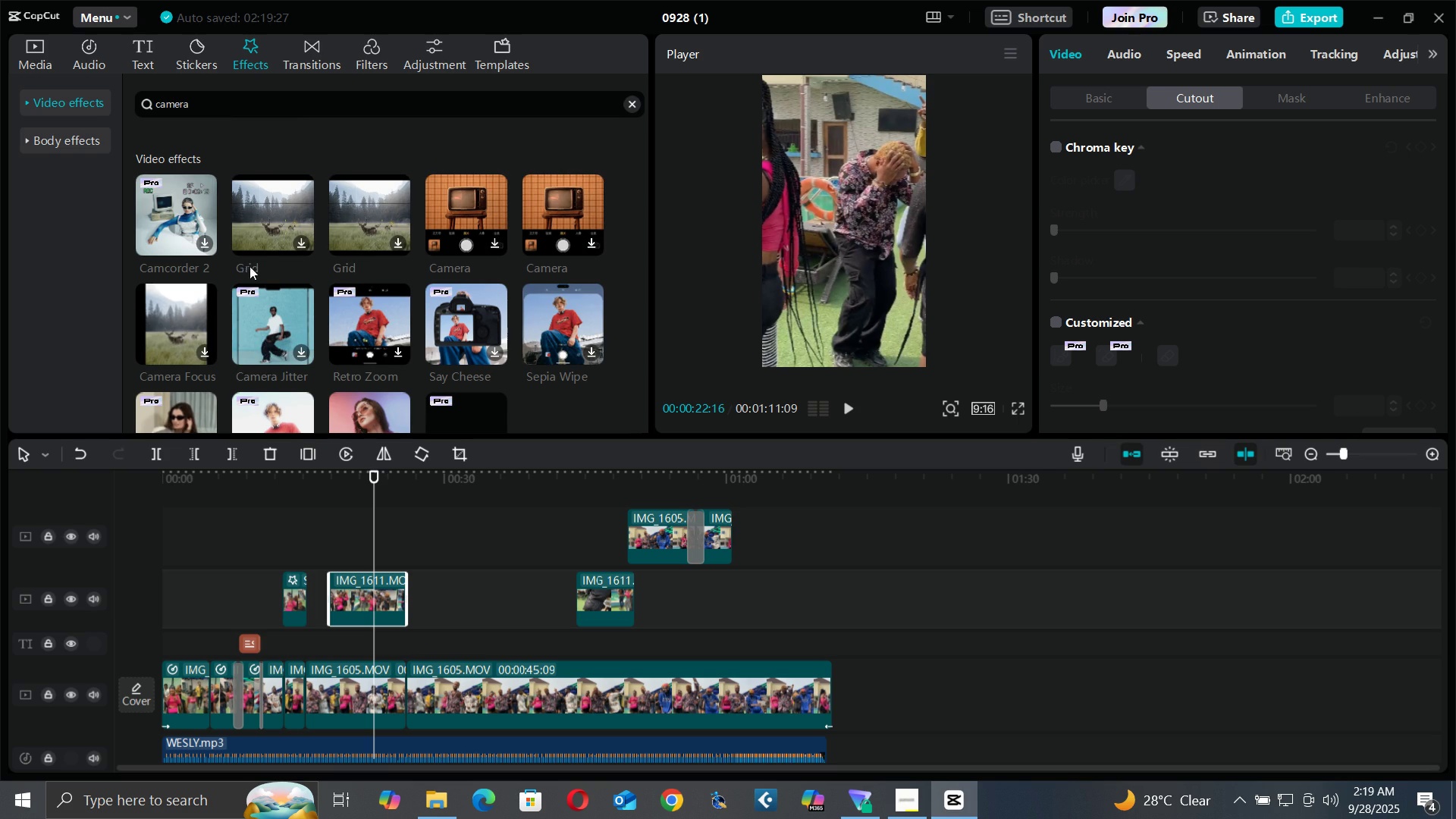 
wait(8.34)
 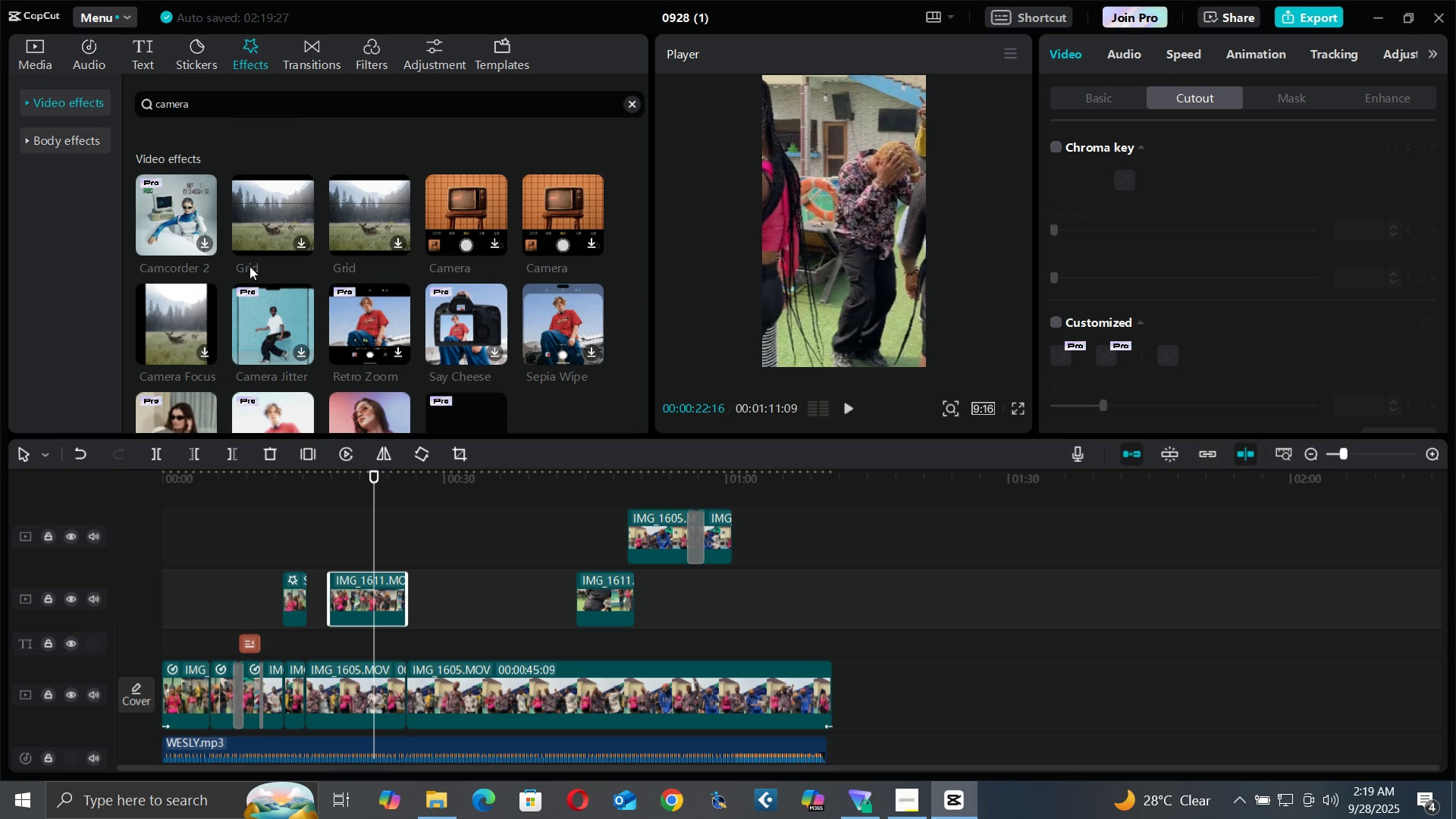 
mouse_move([555, 333])
 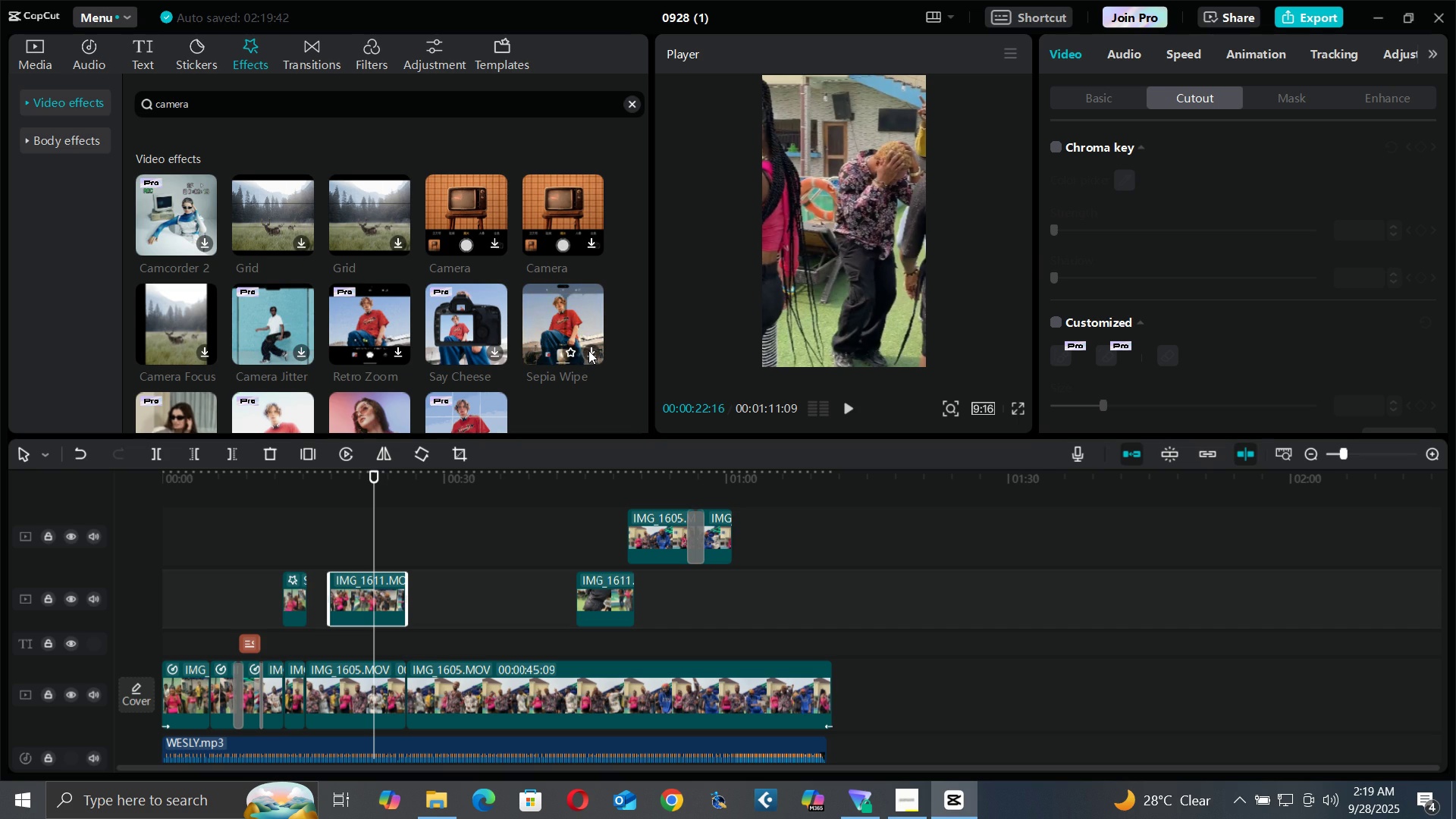 
wait(6.5)
 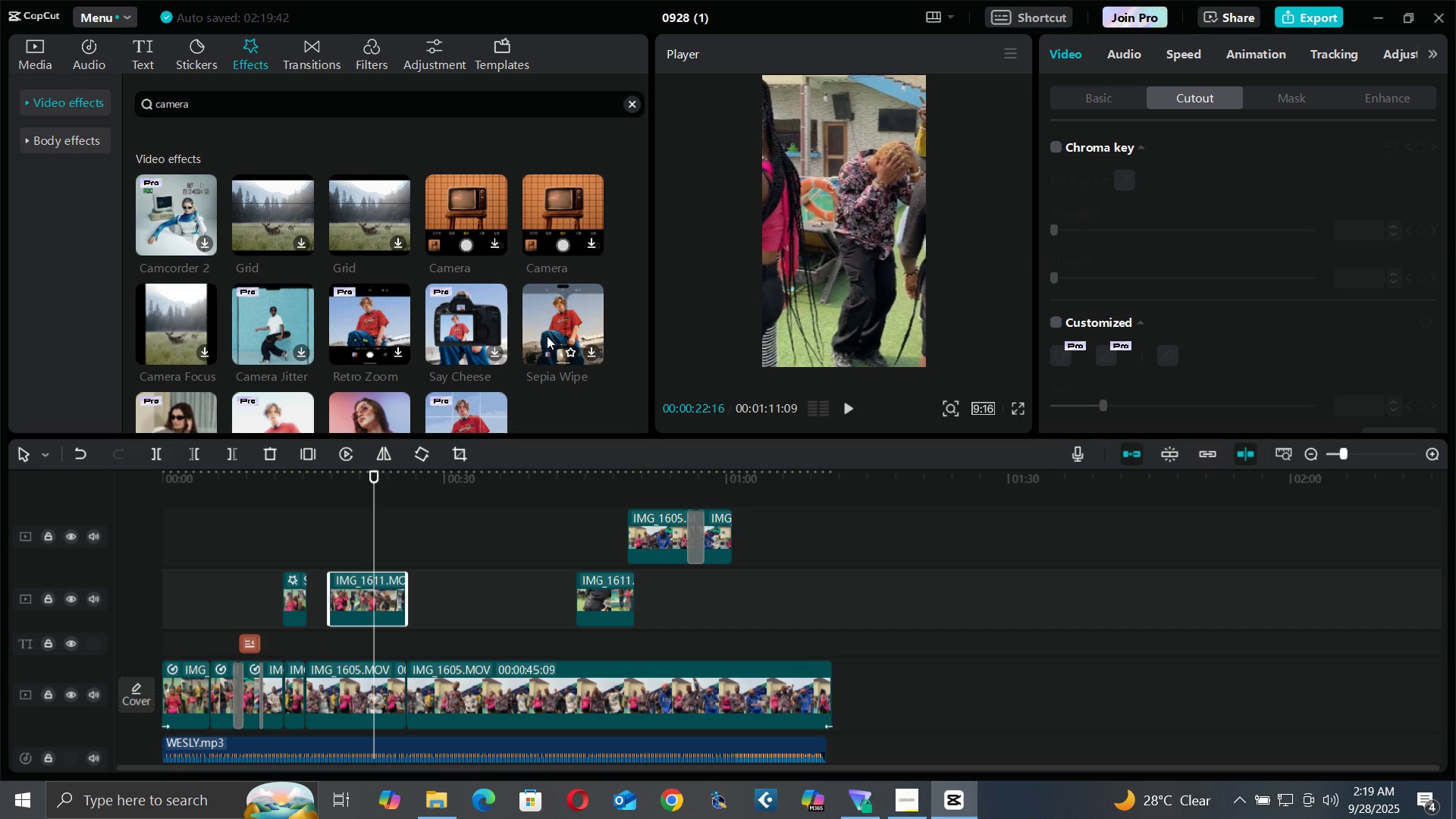 
left_click([592, 353])